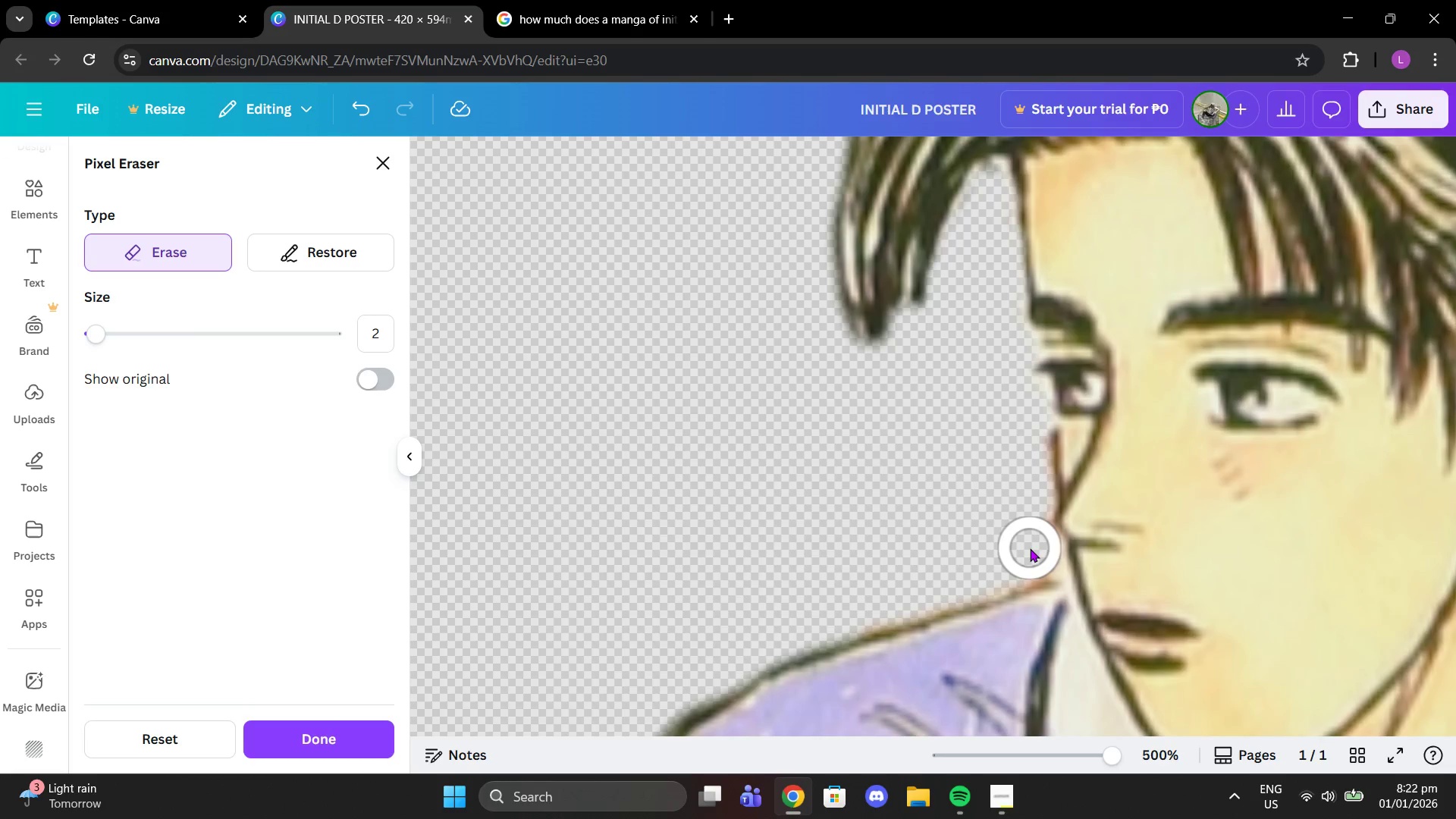 
left_click([1028, 548])
 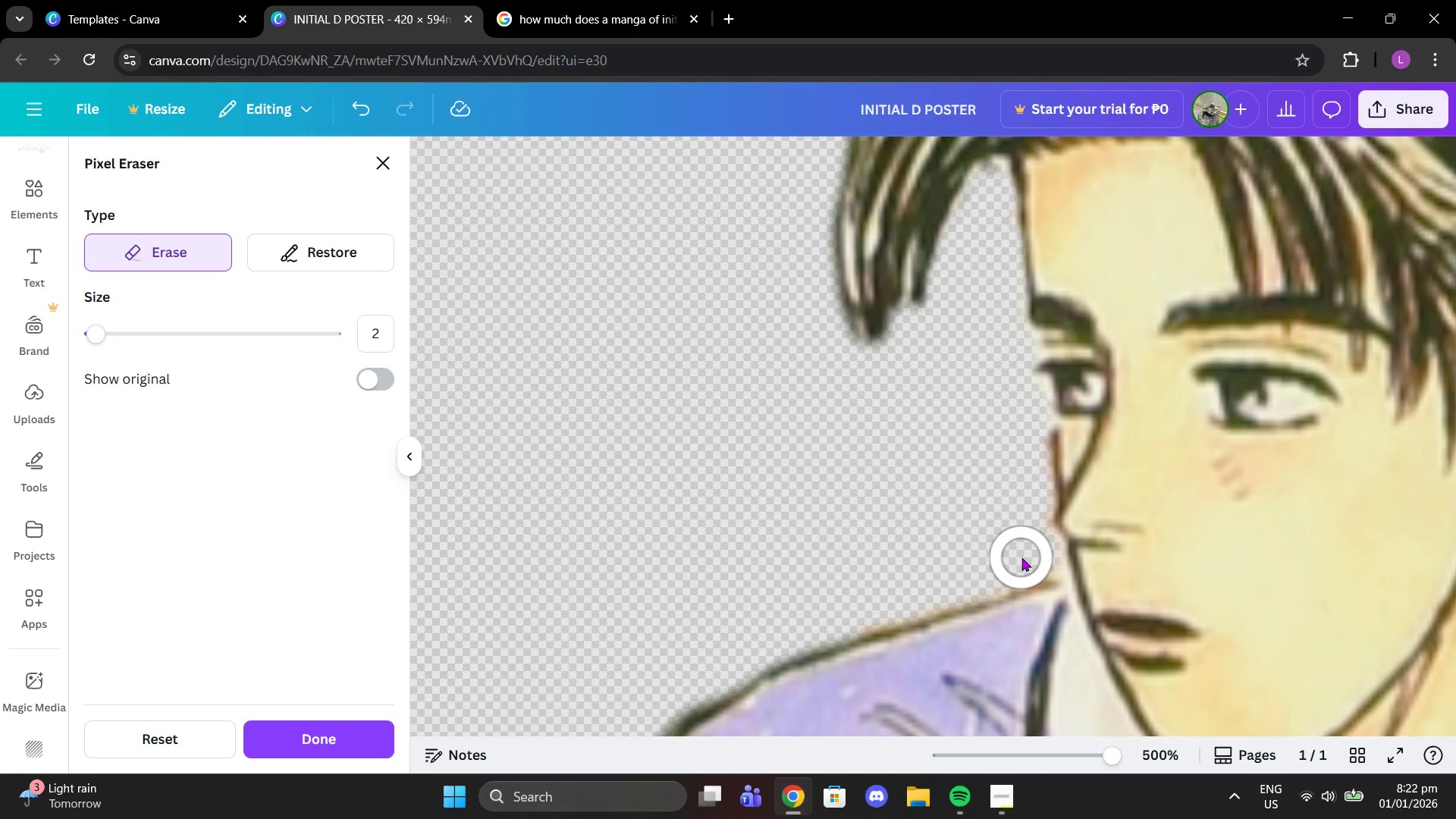 
left_click([1015, 554])
 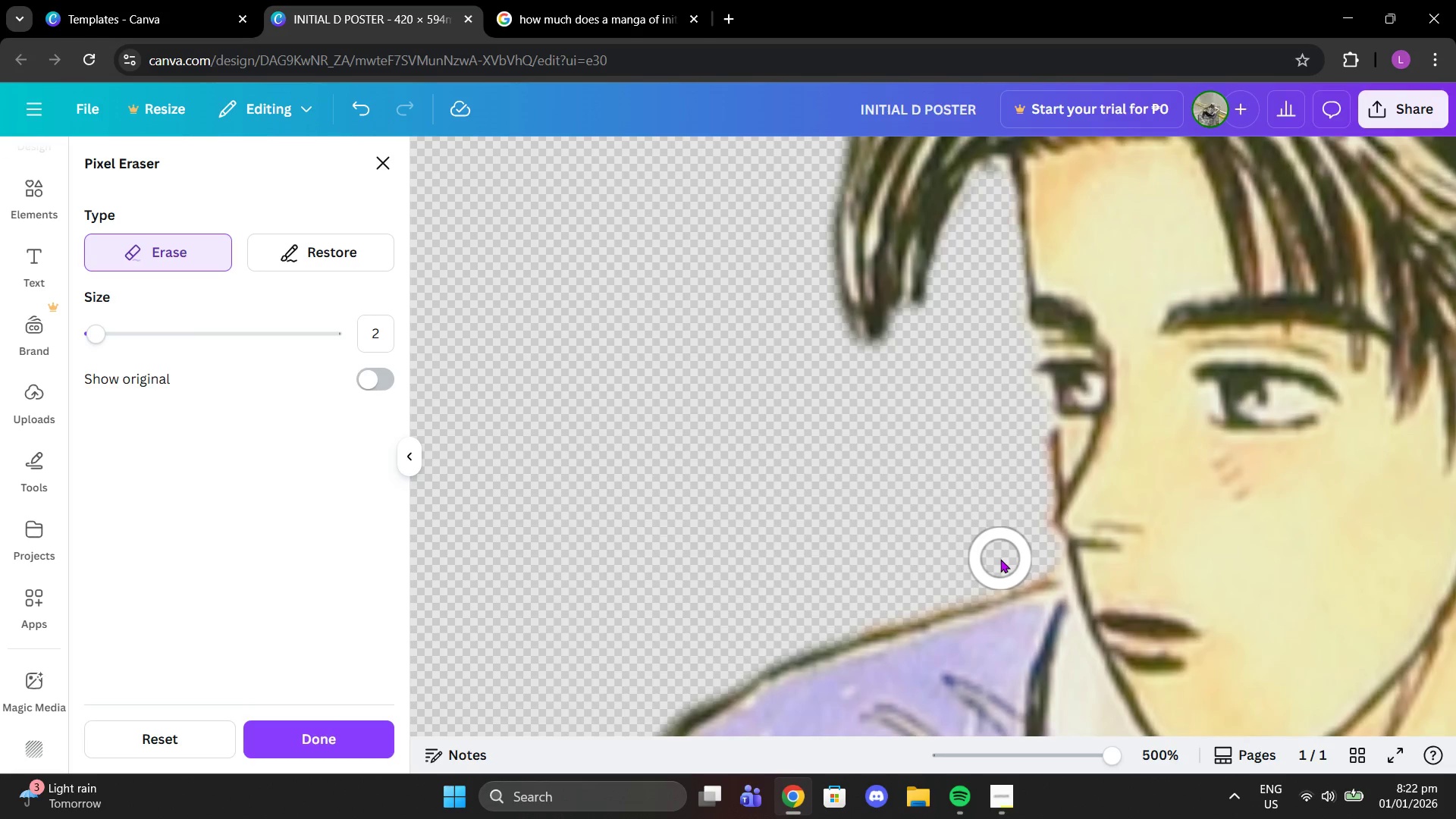 
left_click([1000, 559])
 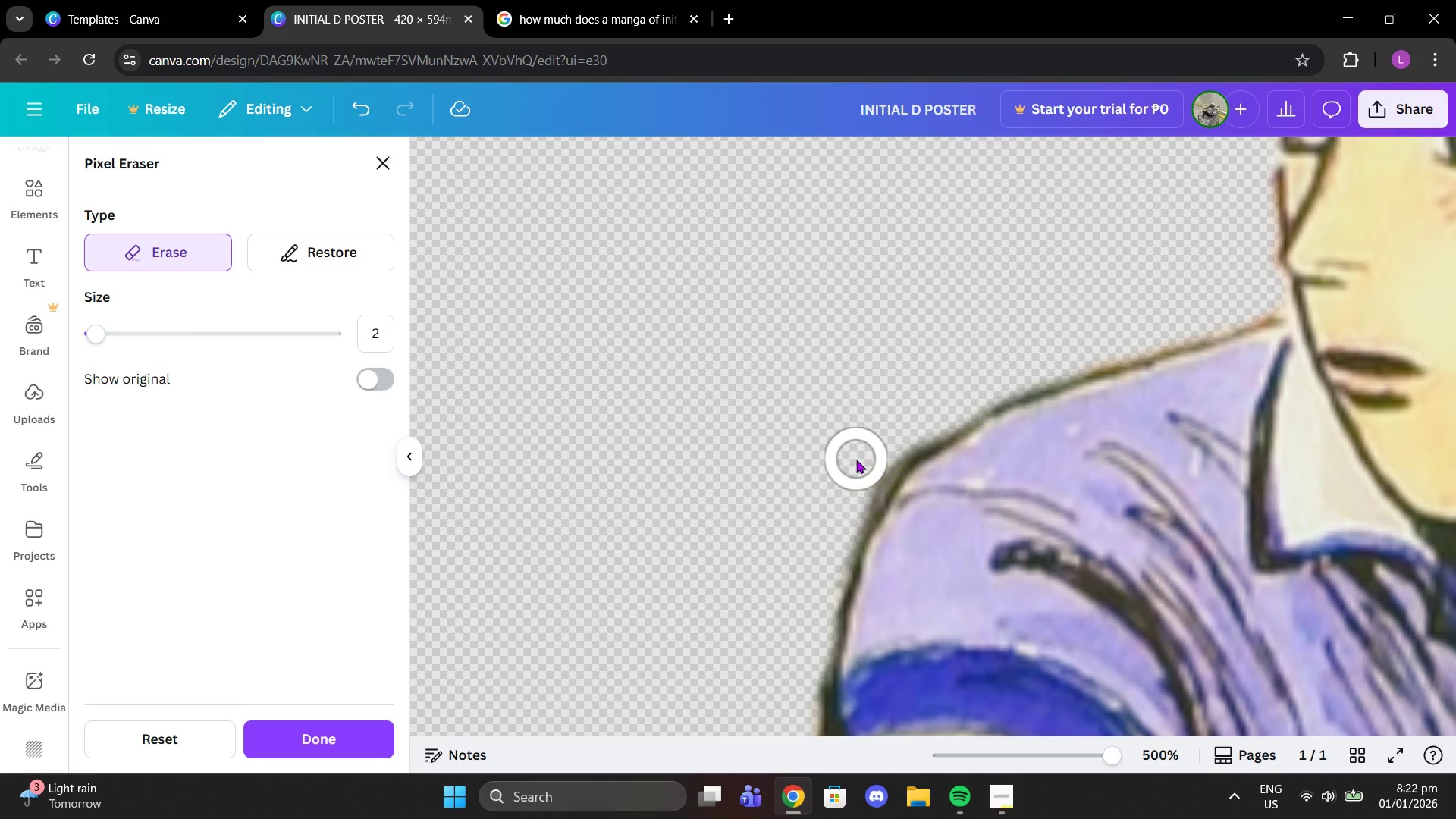 
left_click([856, 460])
 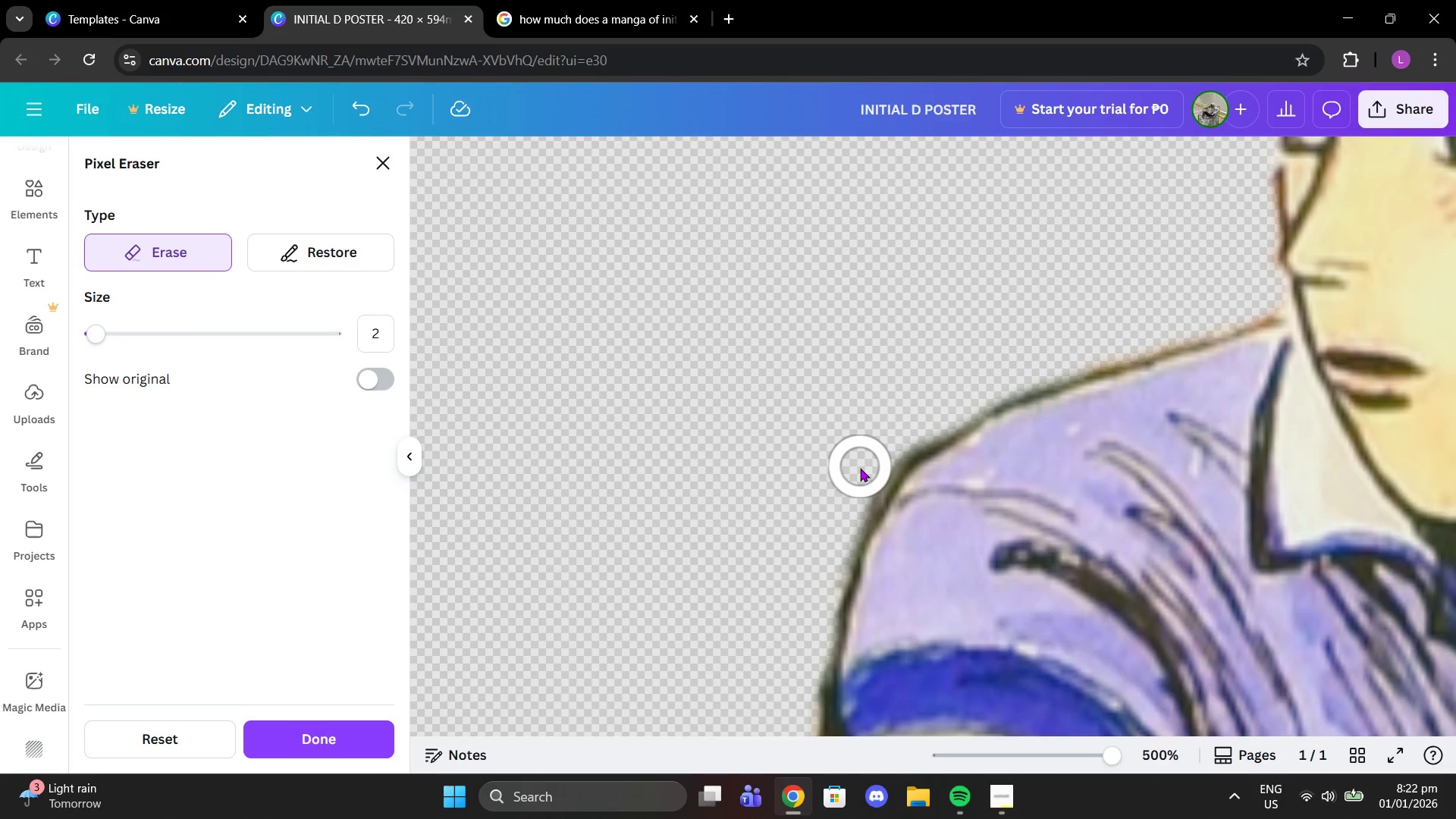 
left_click([860, 468])
 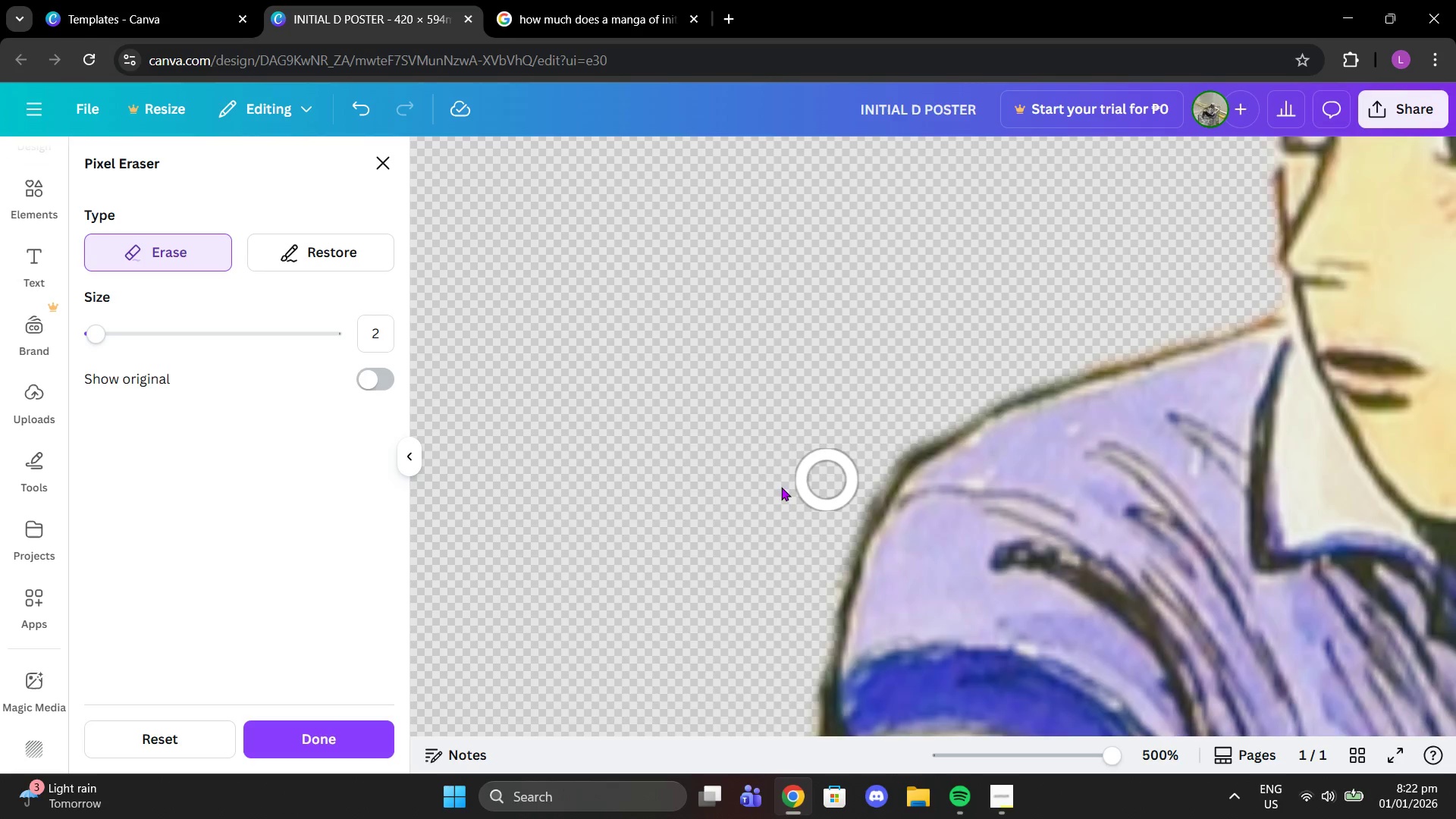 
scroll: coordinate [762, 473], scroll_direction: down, amount: 9.0
 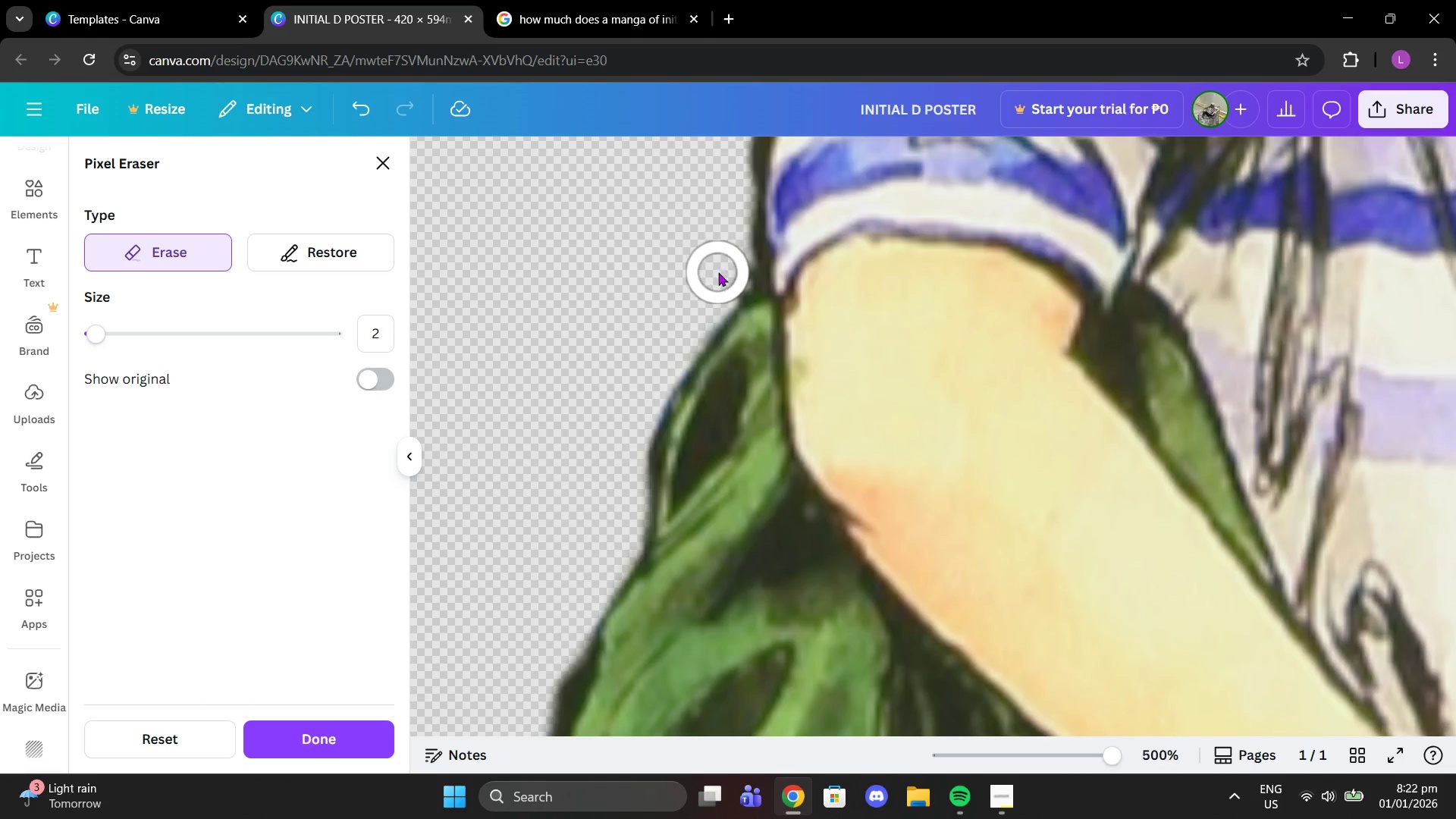 
left_click([723, 277])
 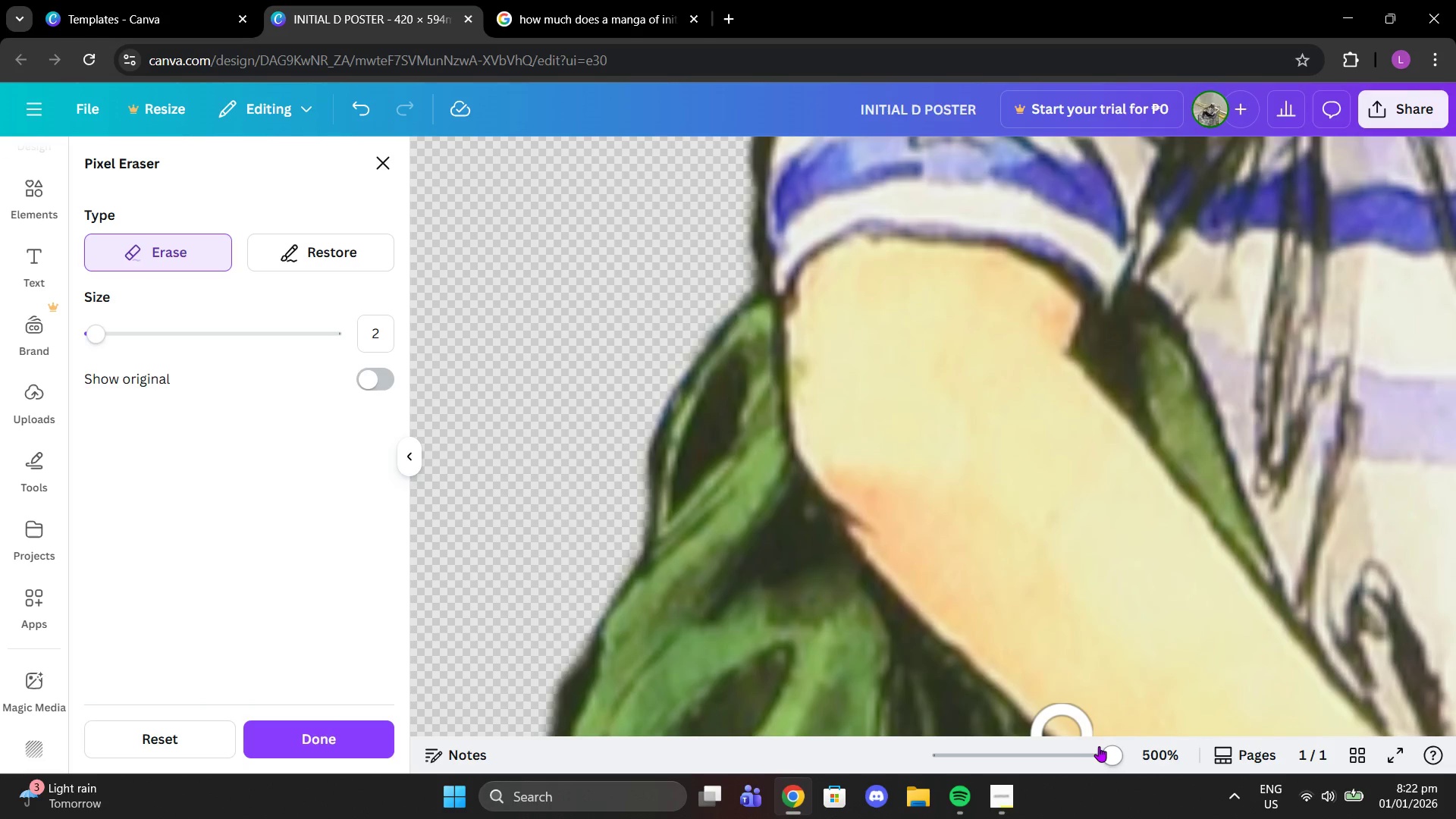 
left_click_drag(start_coordinate=[1100, 747], to_coordinate=[1018, 741])
 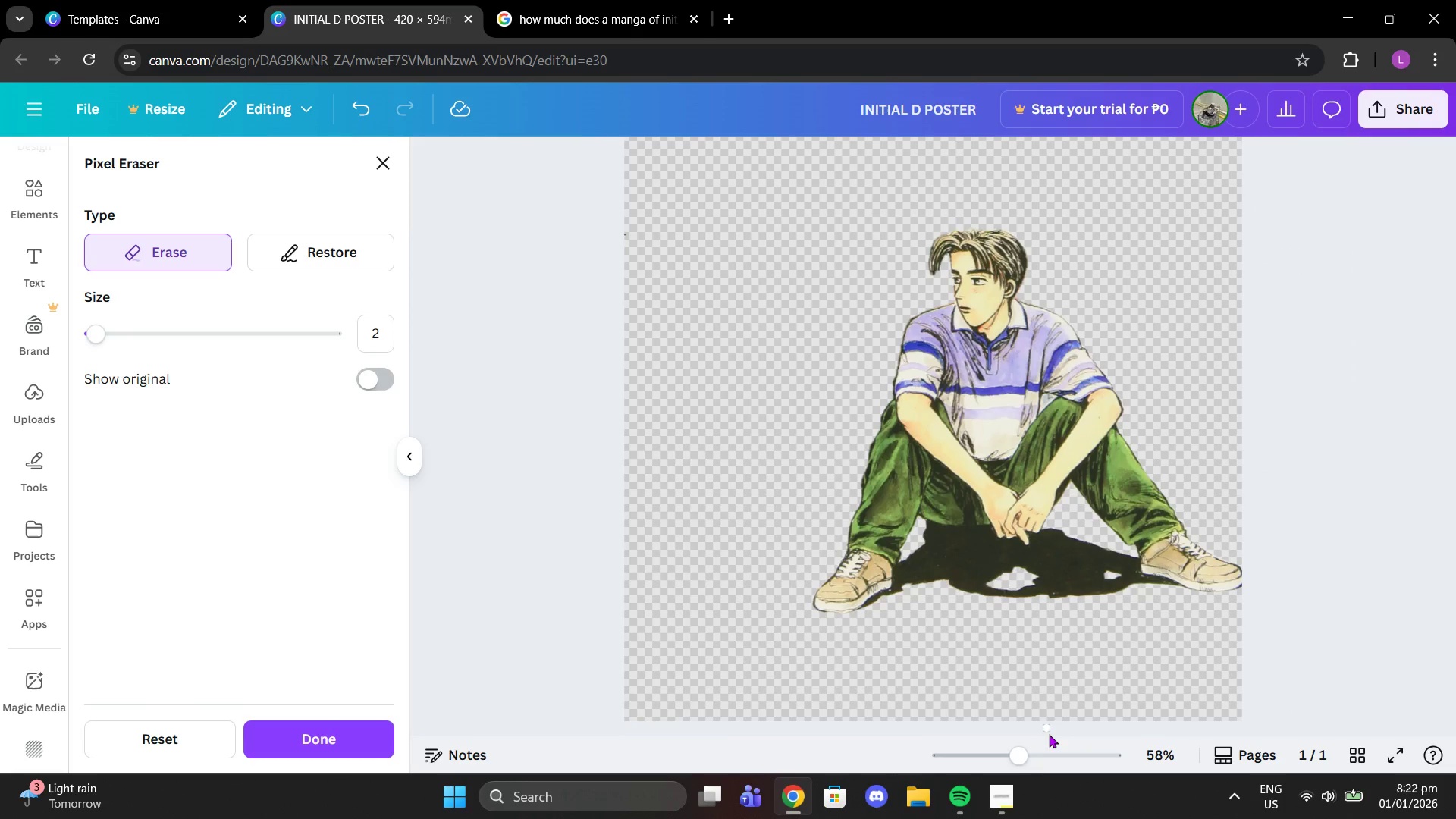 
left_click_drag(start_coordinate=[1036, 759], to_coordinate=[1097, 760])
 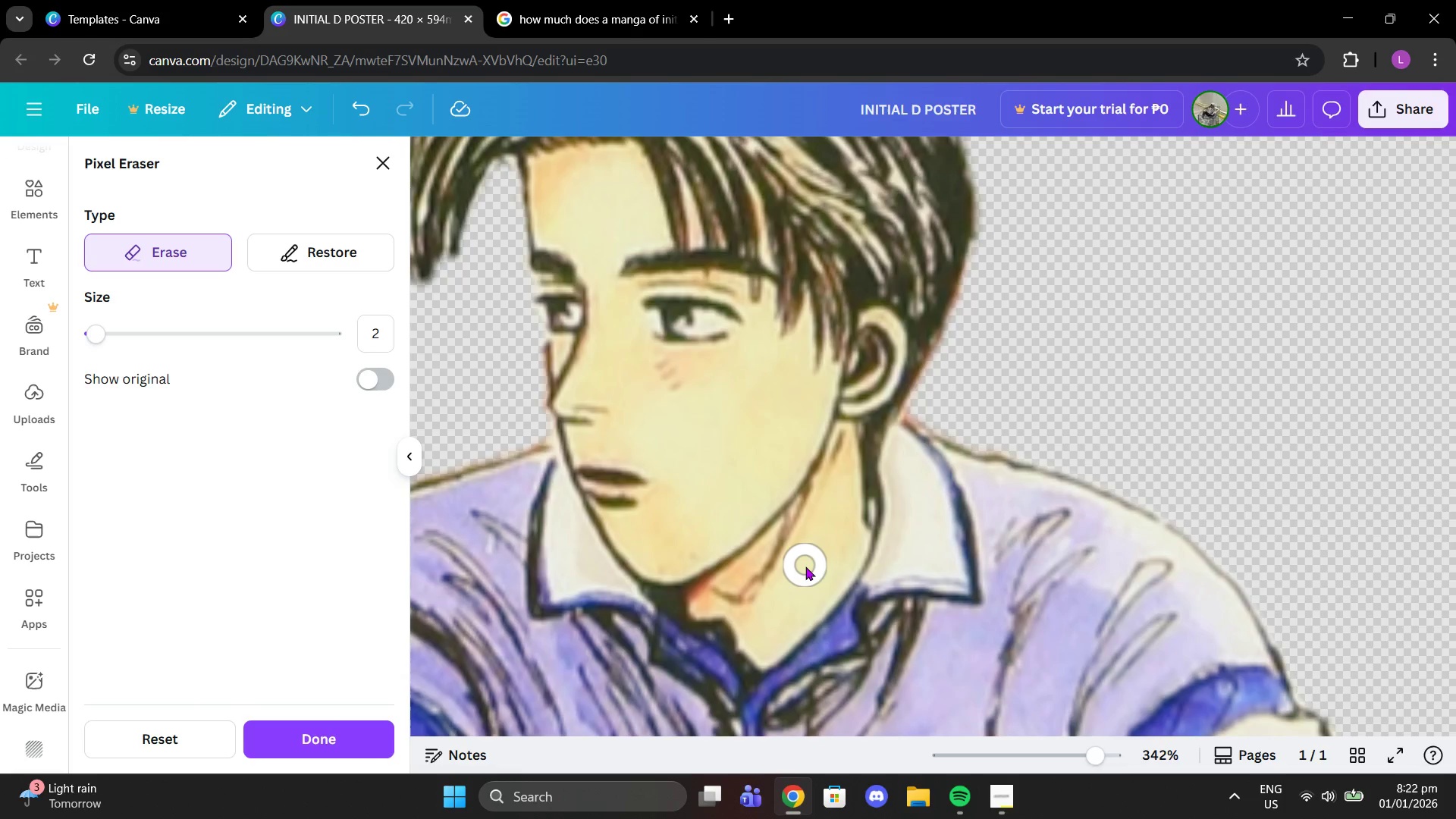 
scroll: coordinate [1158, 445], scroll_direction: down, amount: 2.0
 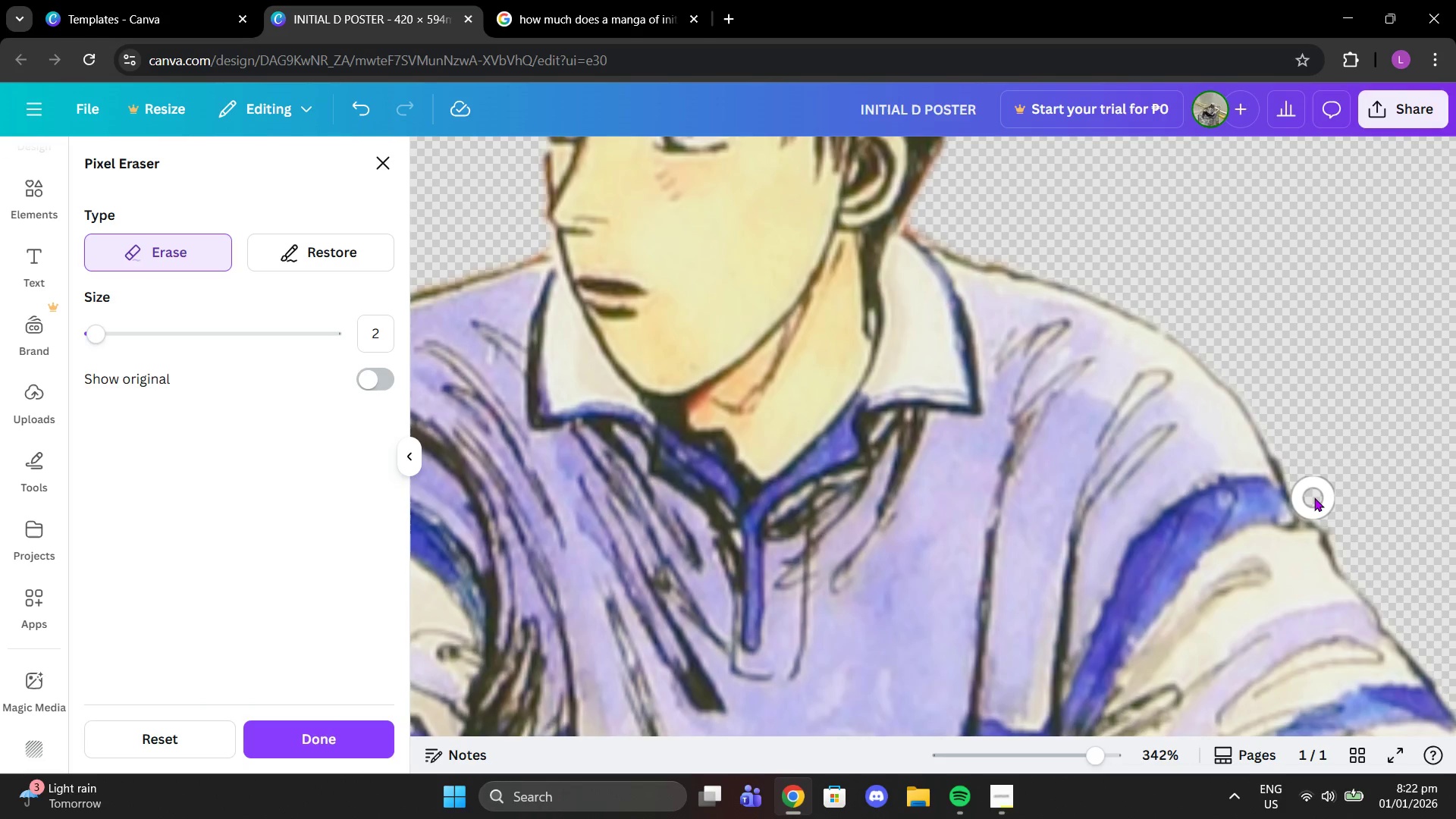 
left_click([1317, 496])
 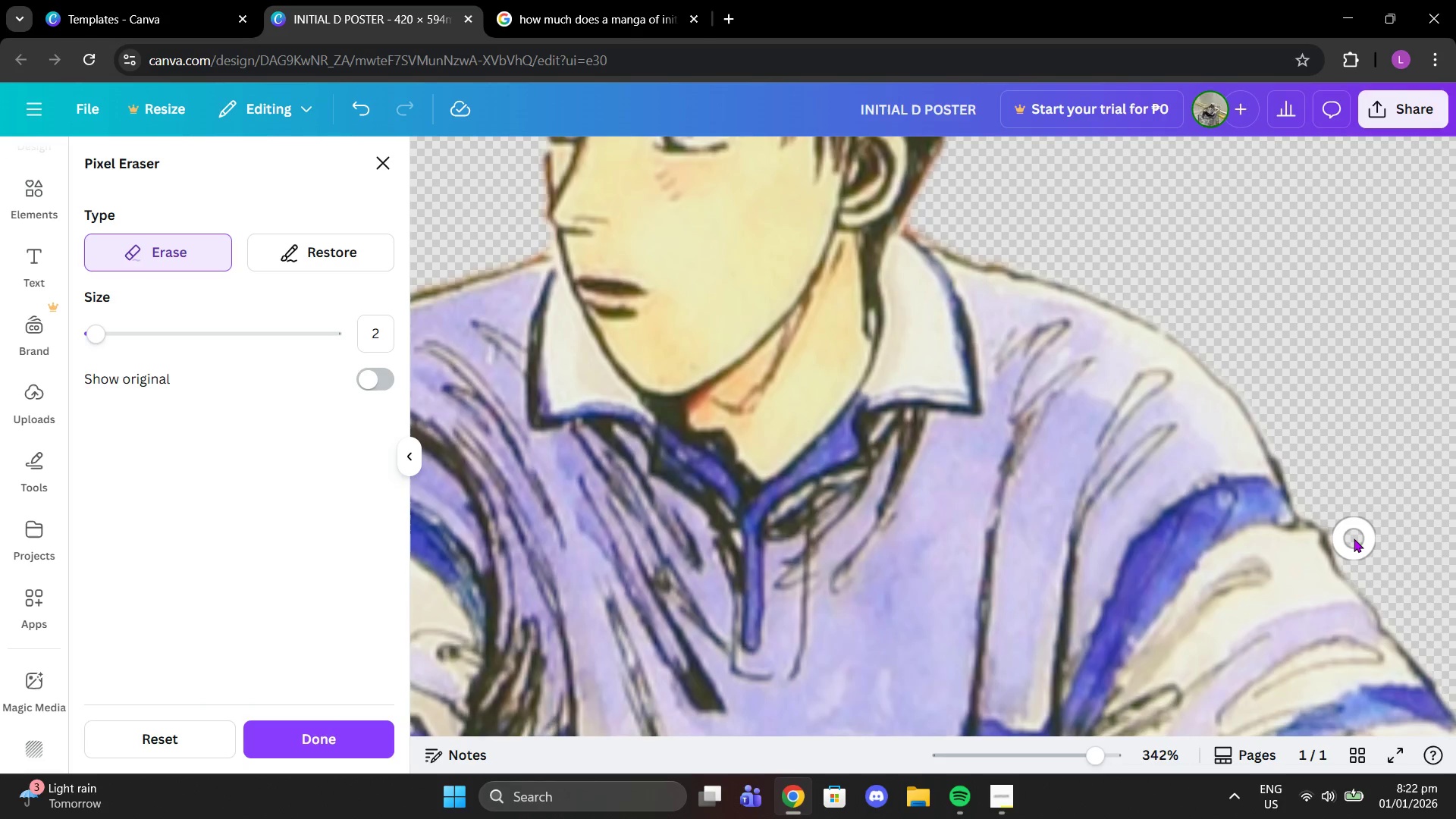 
left_click([1354, 538])
 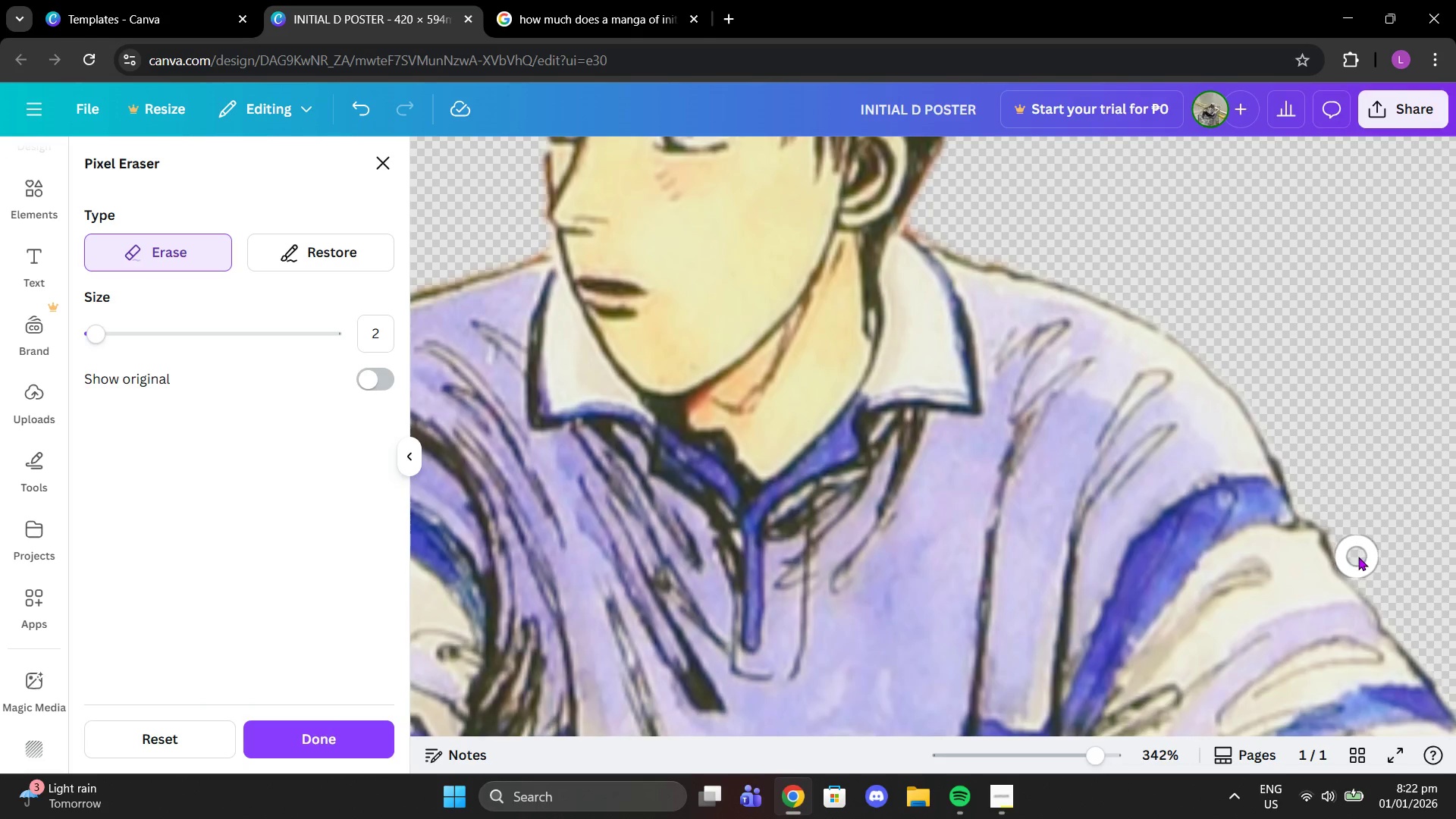 
left_click([1358, 557])
 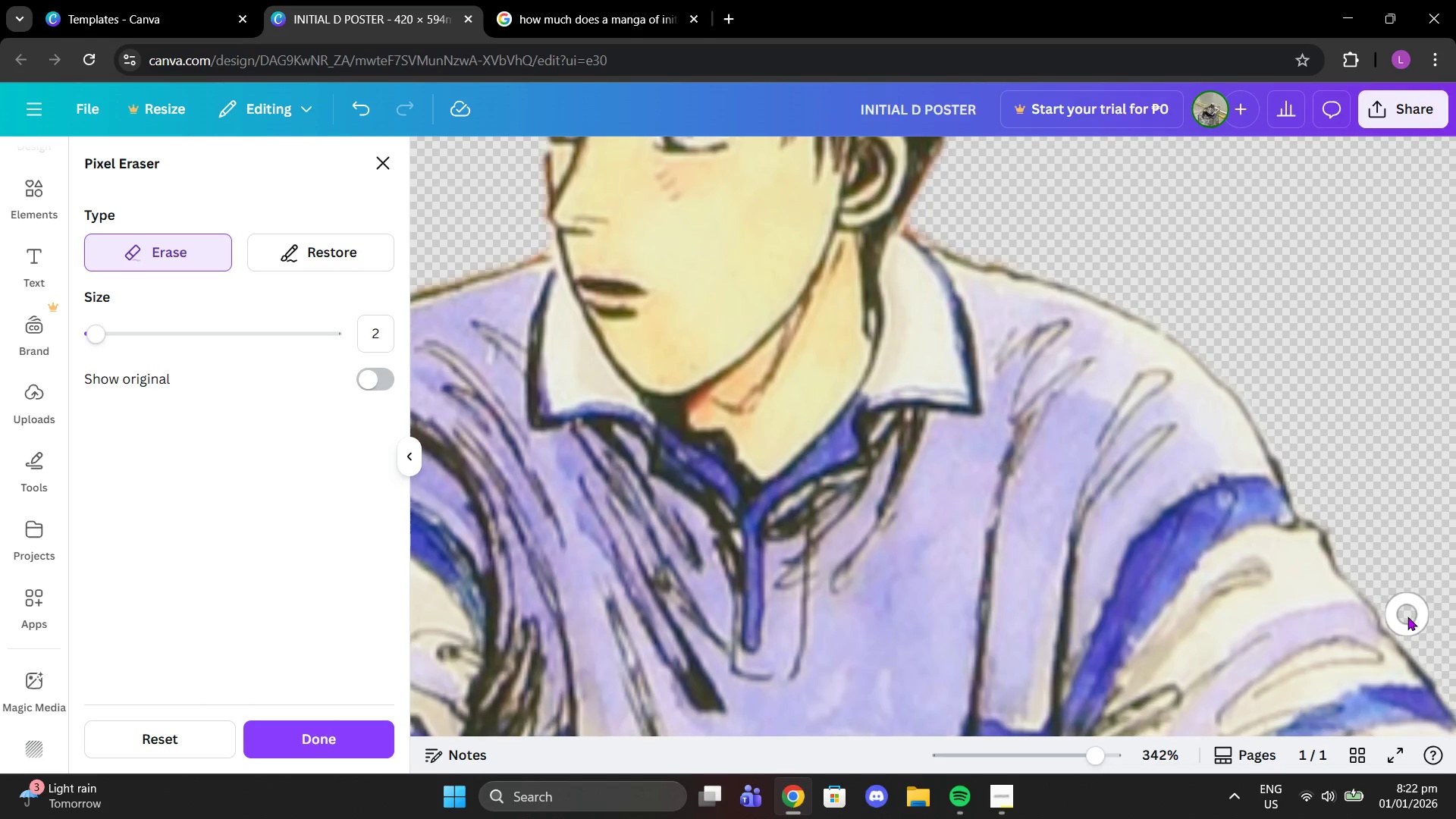 
left_click([1407, 617])
 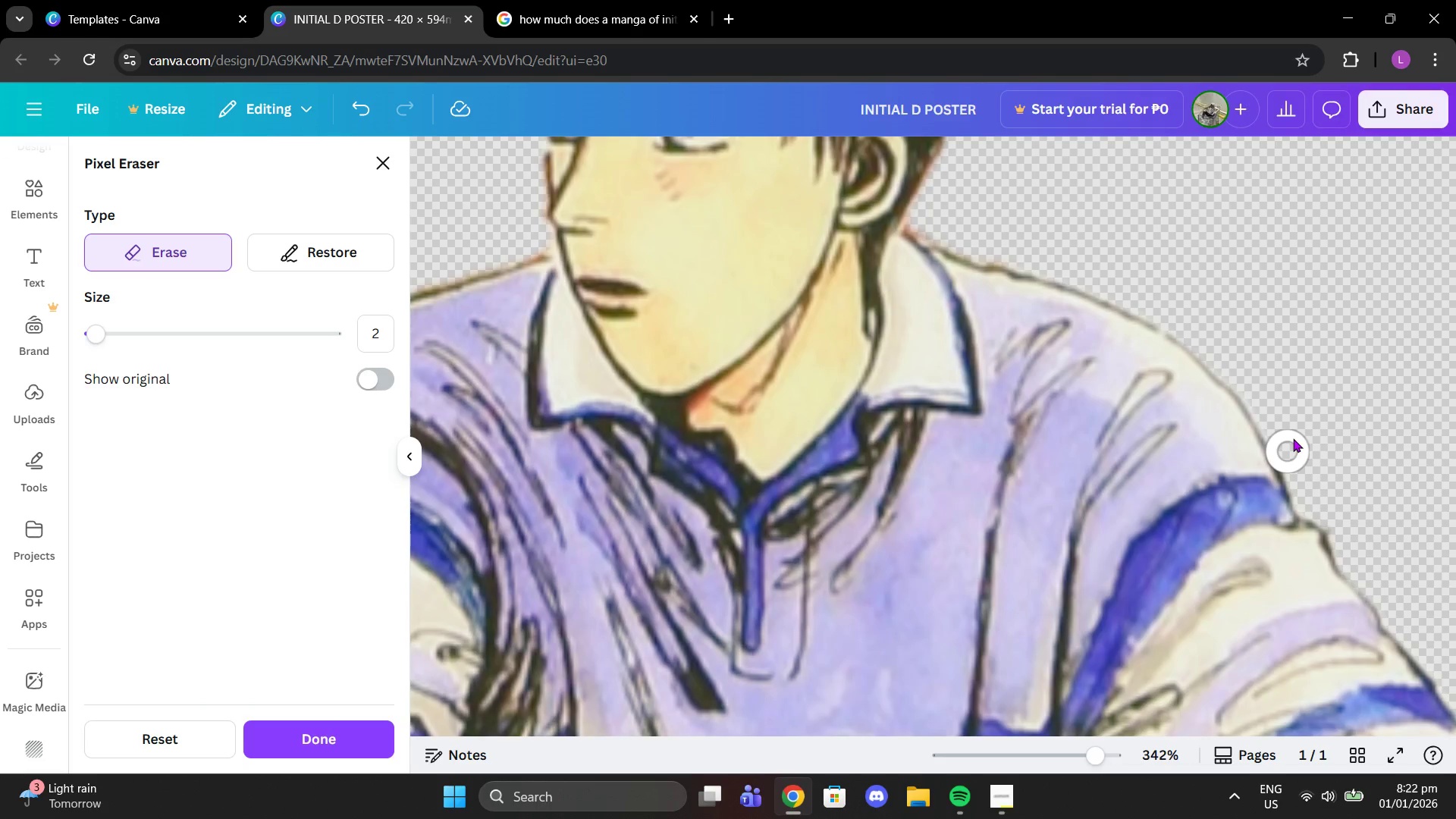 
left_click([1289, 425])
 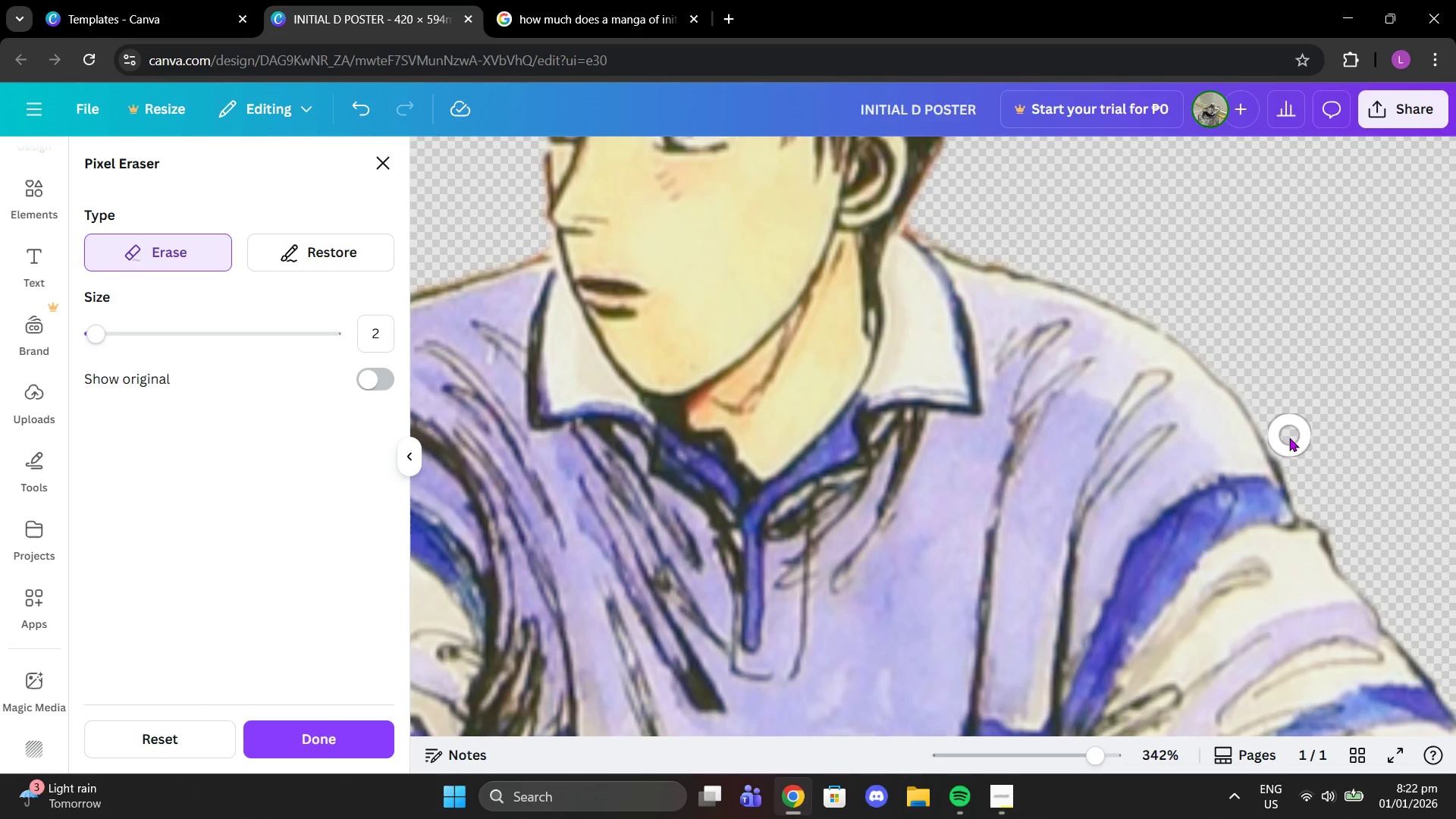 
left_click([1288, 439])
 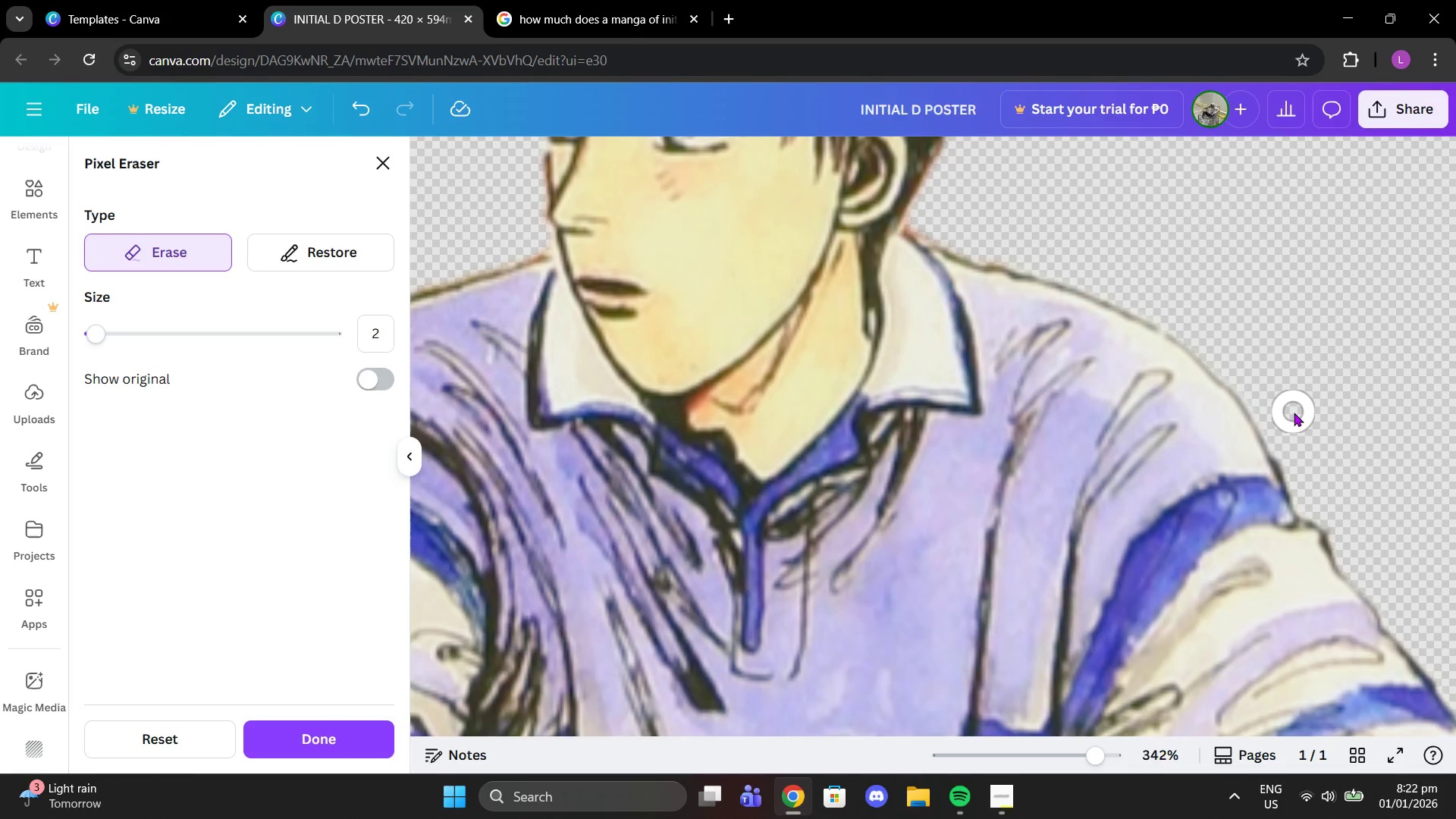 
left_click([1281, 412])
 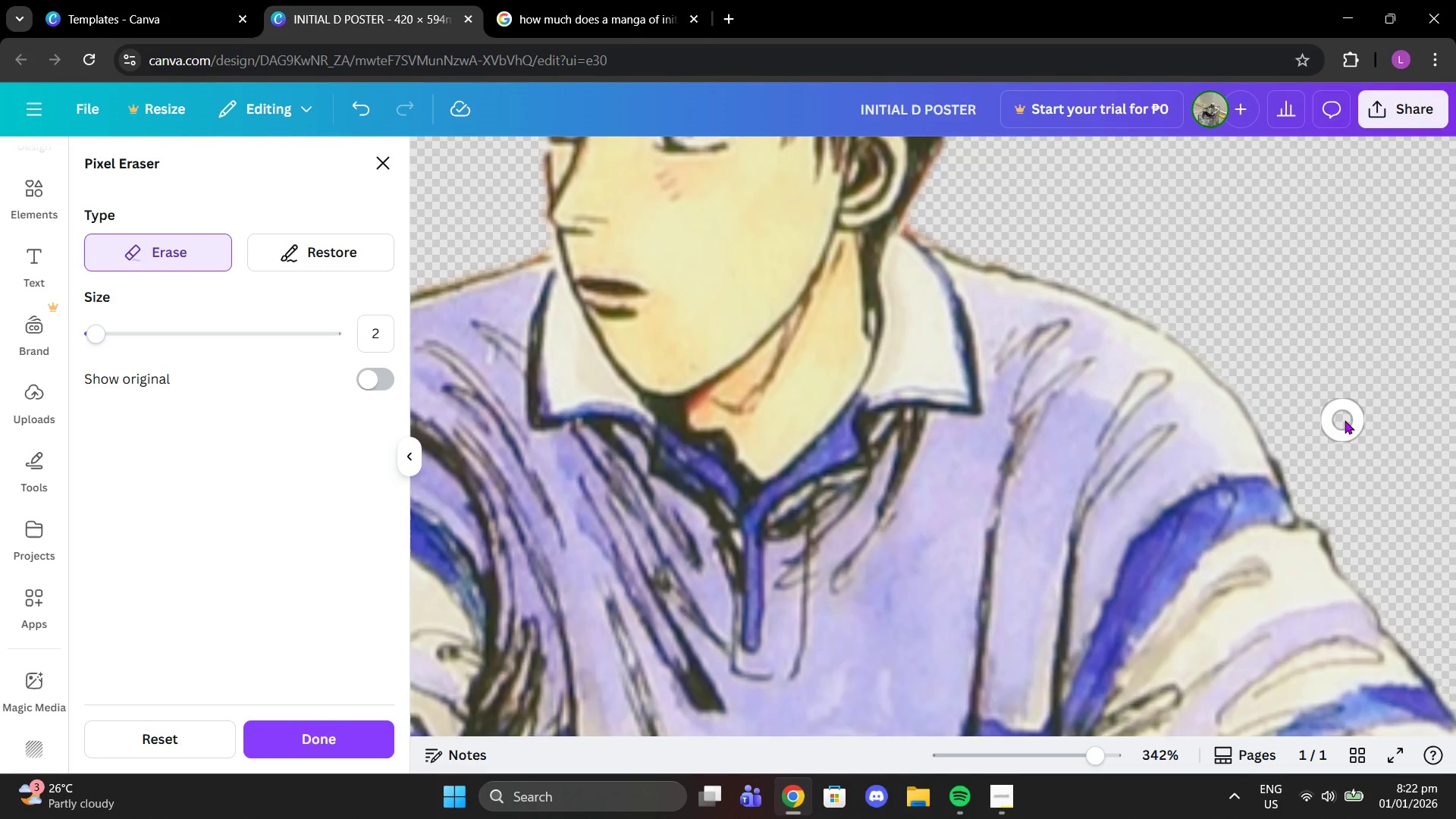 
scroll: coordinate [1299, 390], scroll_direction: none, amount: 0.0
 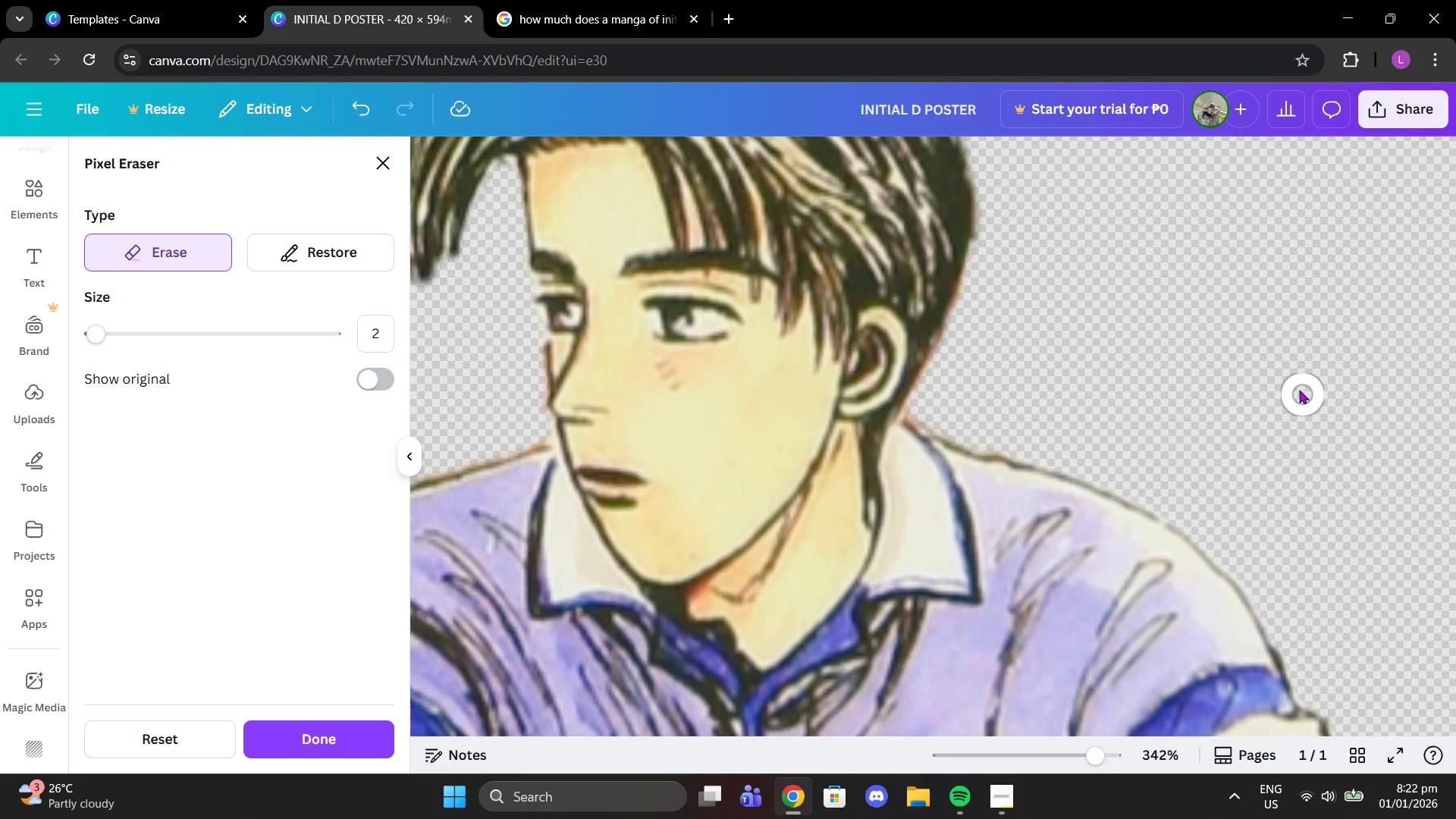 
scroll: coordinate [1309, 397], scroll_direction: down, amount: 4.0
 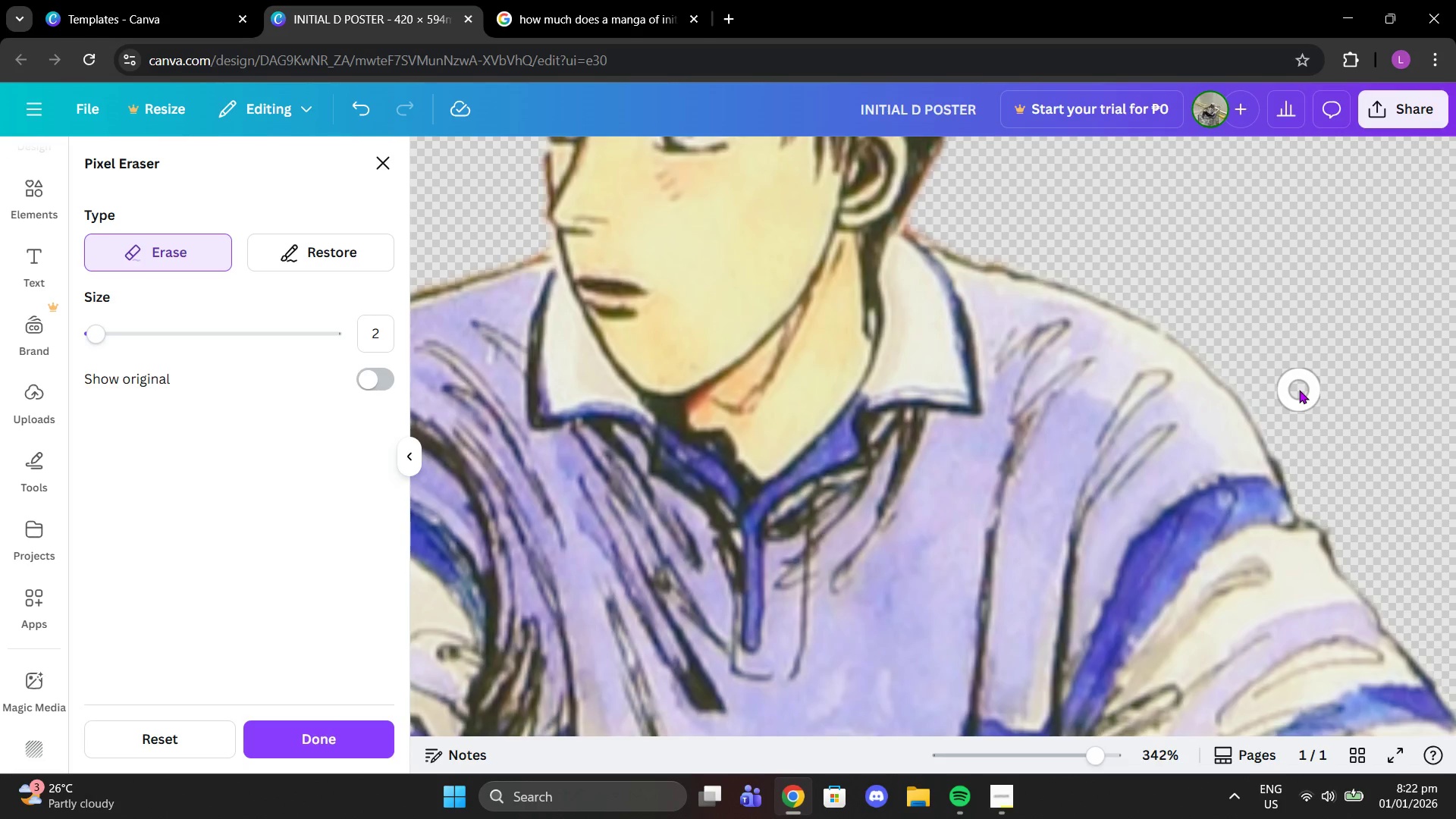 
left_click_drag(start_coordinate=[1106, 754], to_coordinate=[1069, 751])
 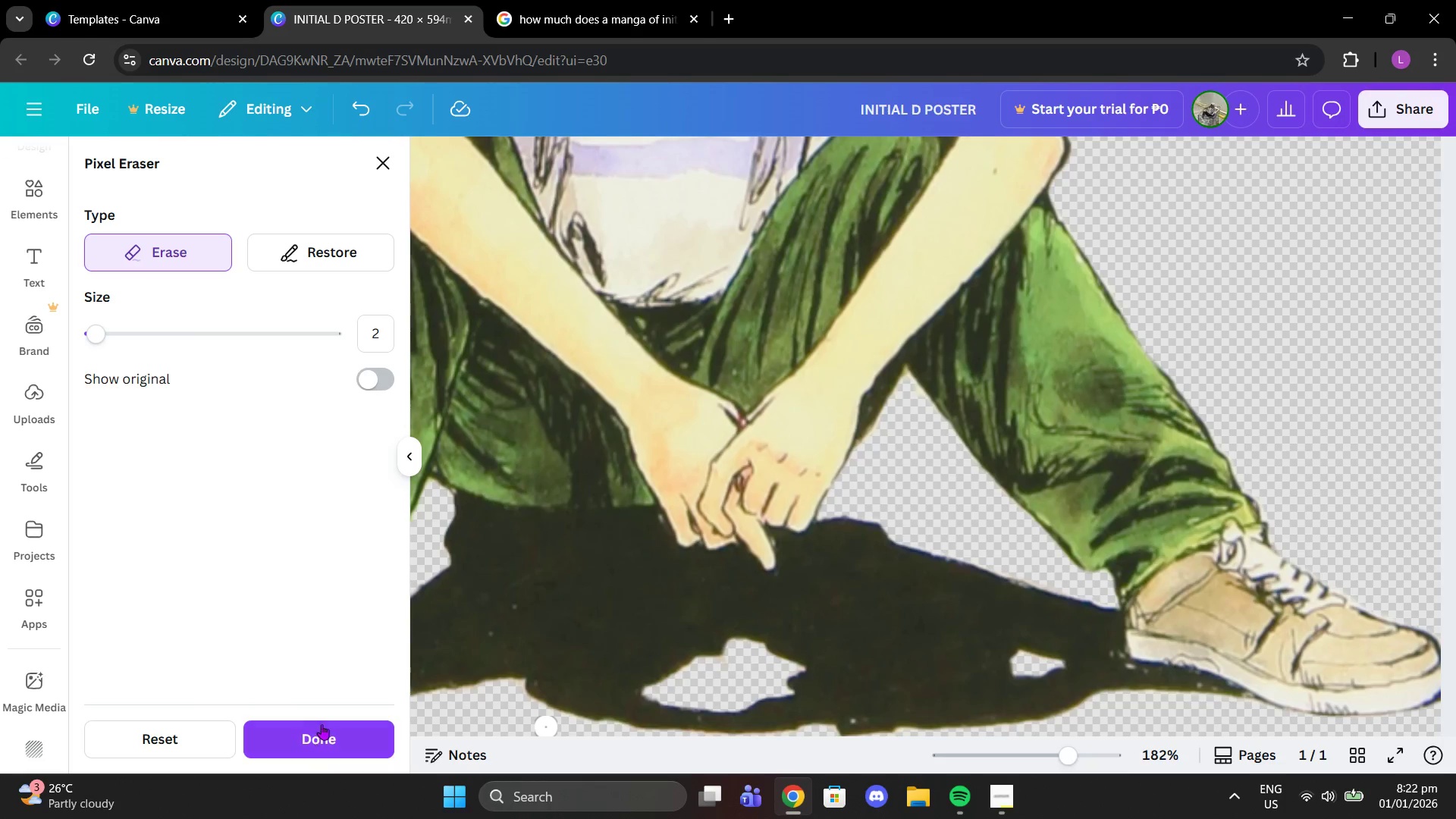 
left_click([325, 736])
 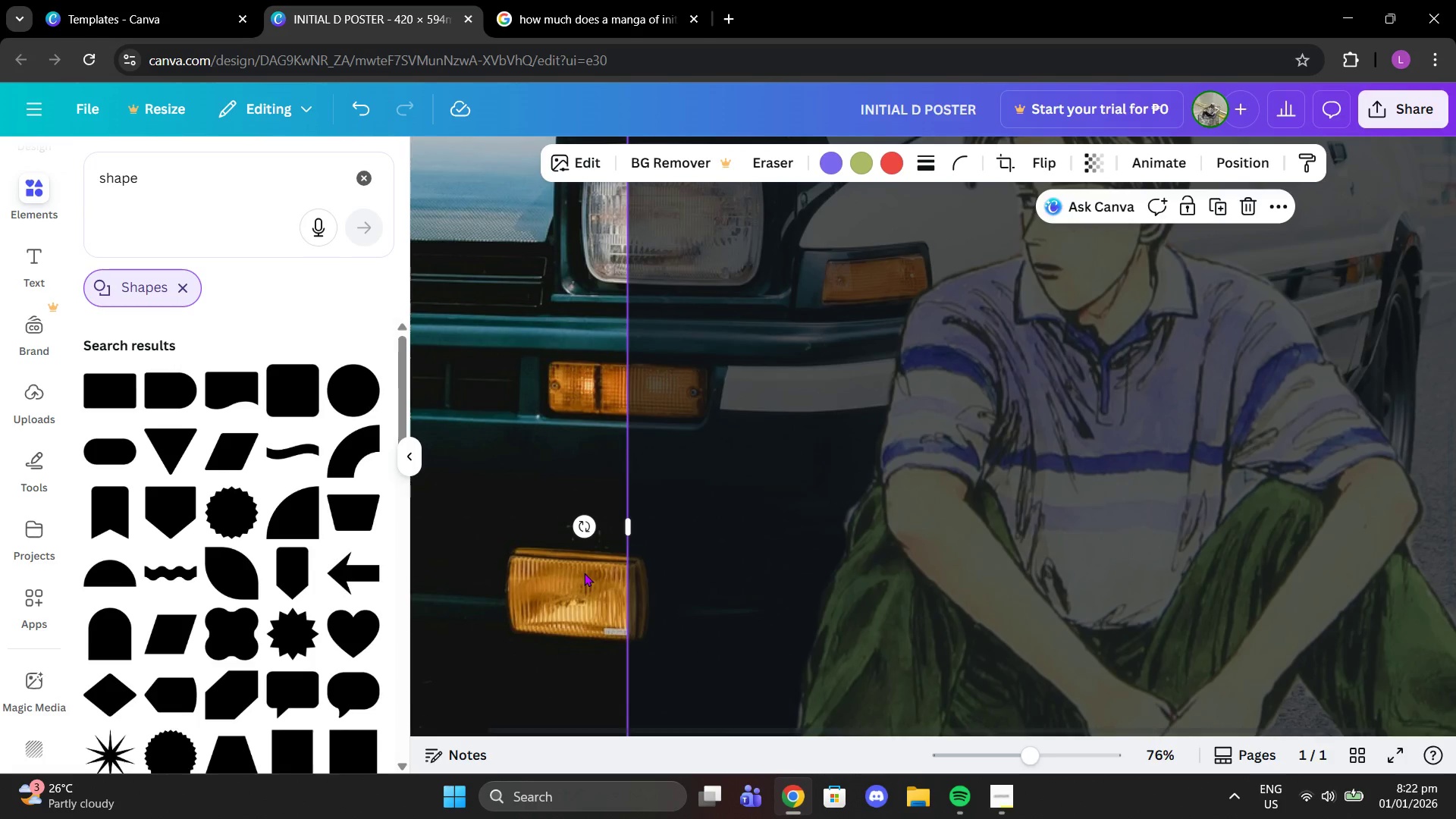 
wait(6.66)
 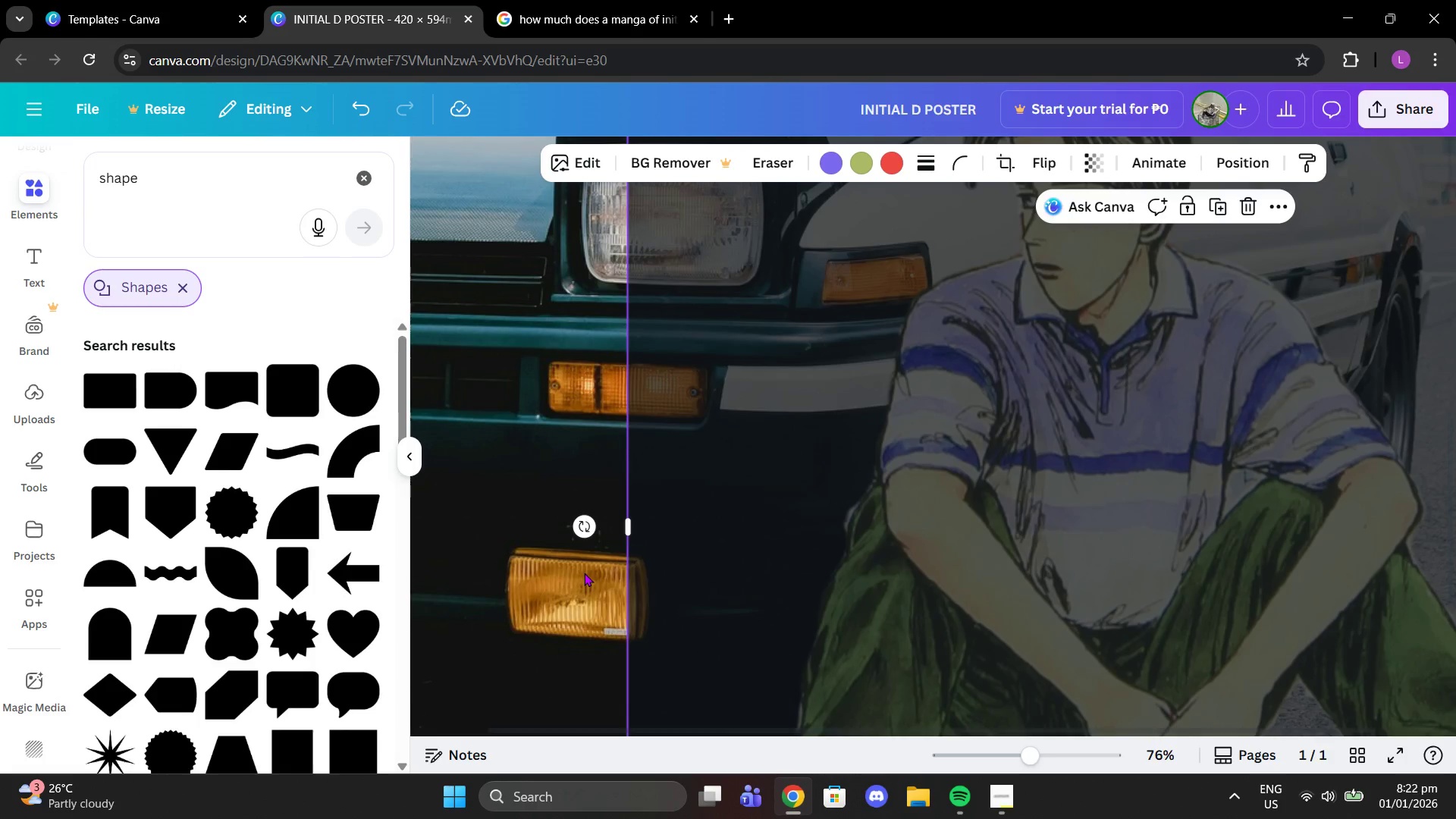 
left_click([1010, 803])
 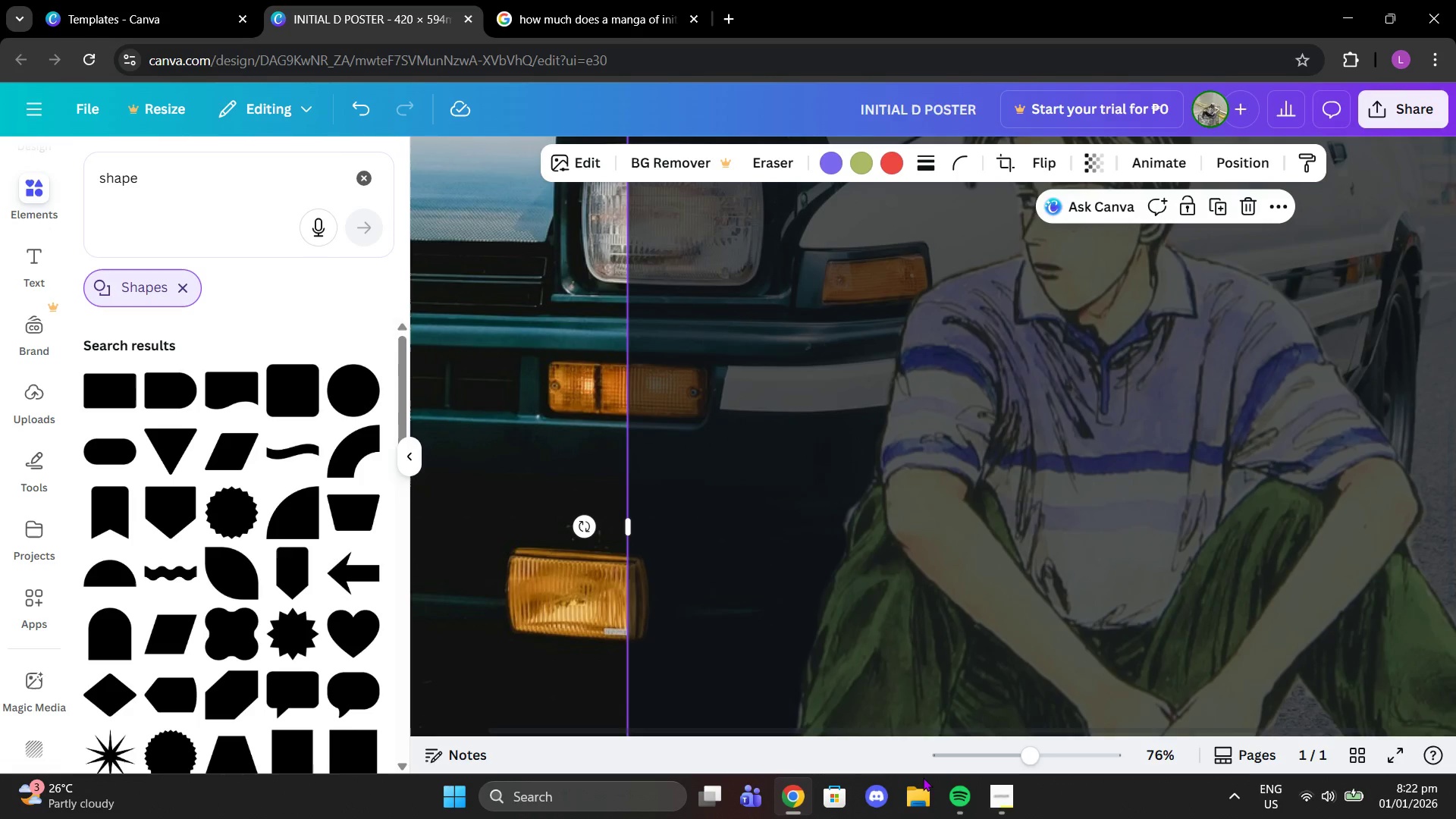 
left_click([827, 635])